 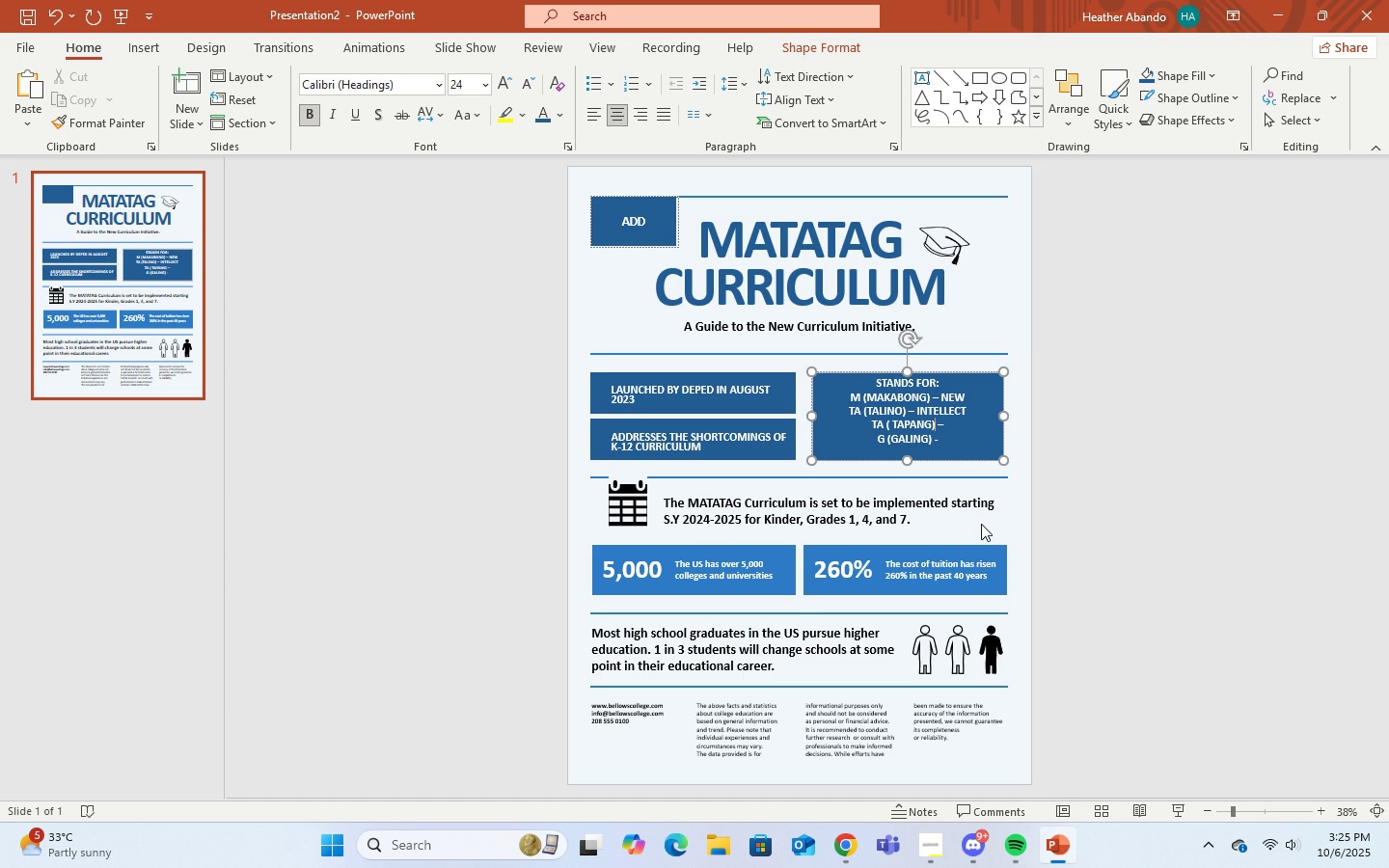 
left_click([984, 431])
 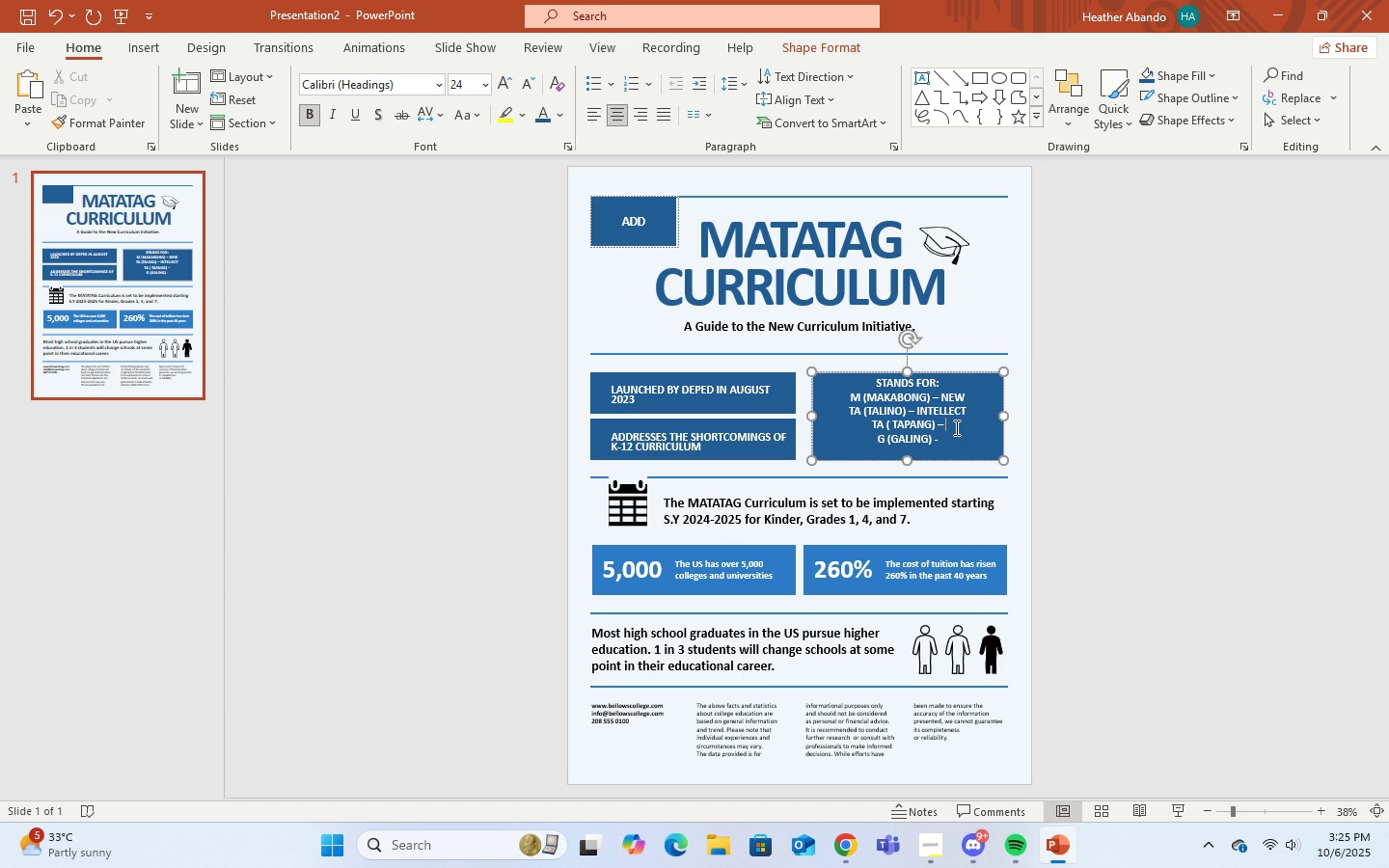 
left_click([955, 427])
 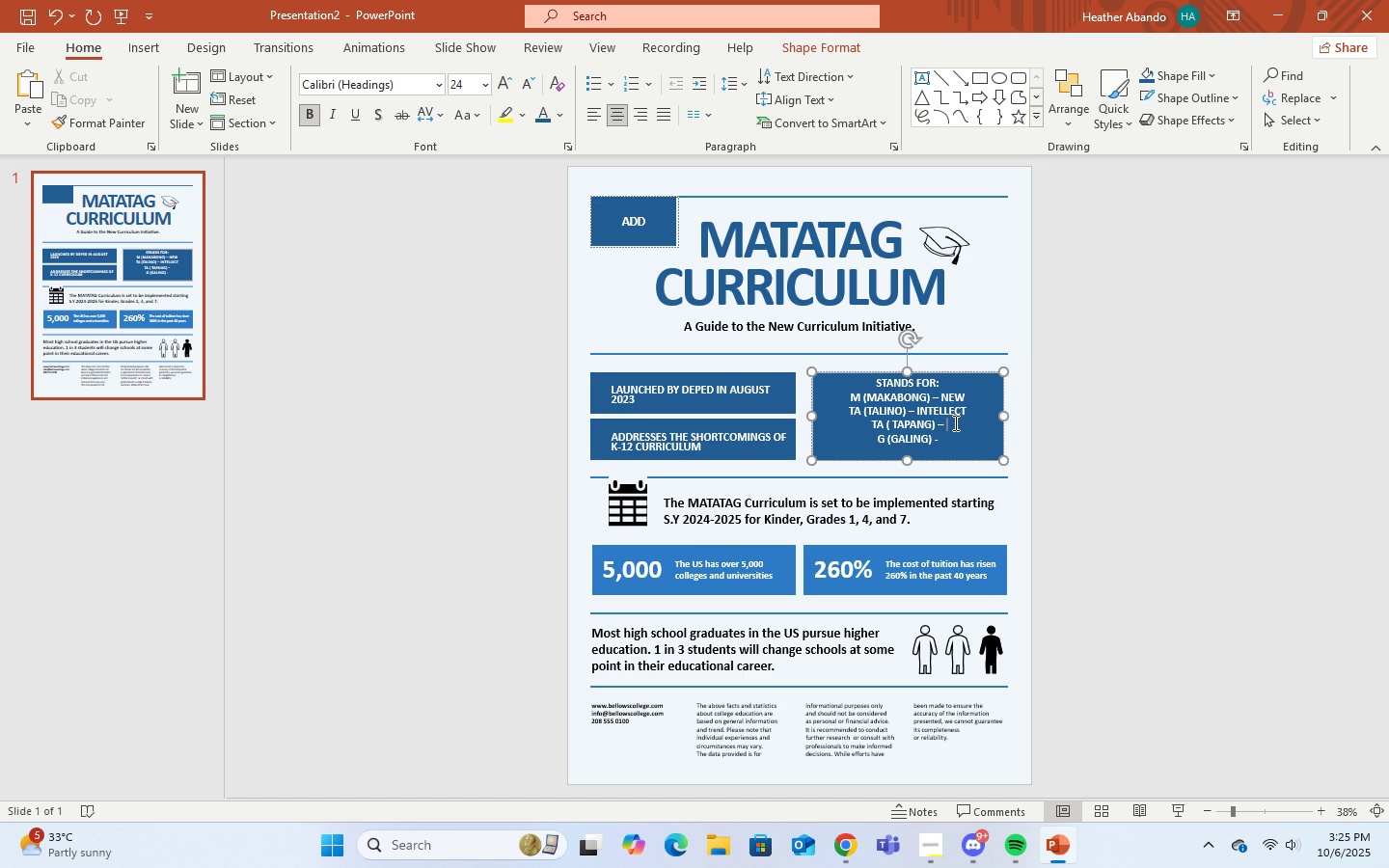 
type( COURAGE)
 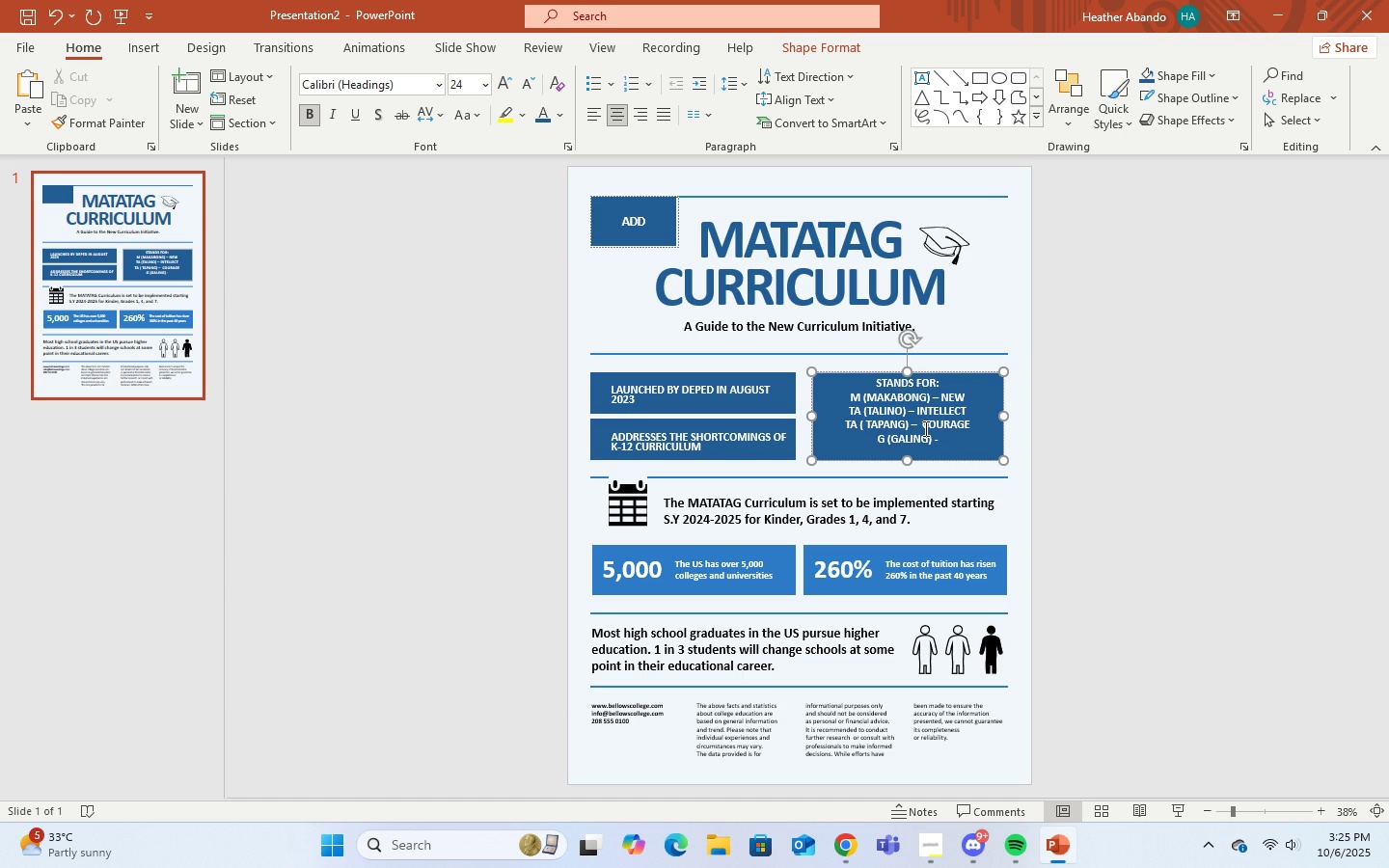 
left_click([919, 428])
 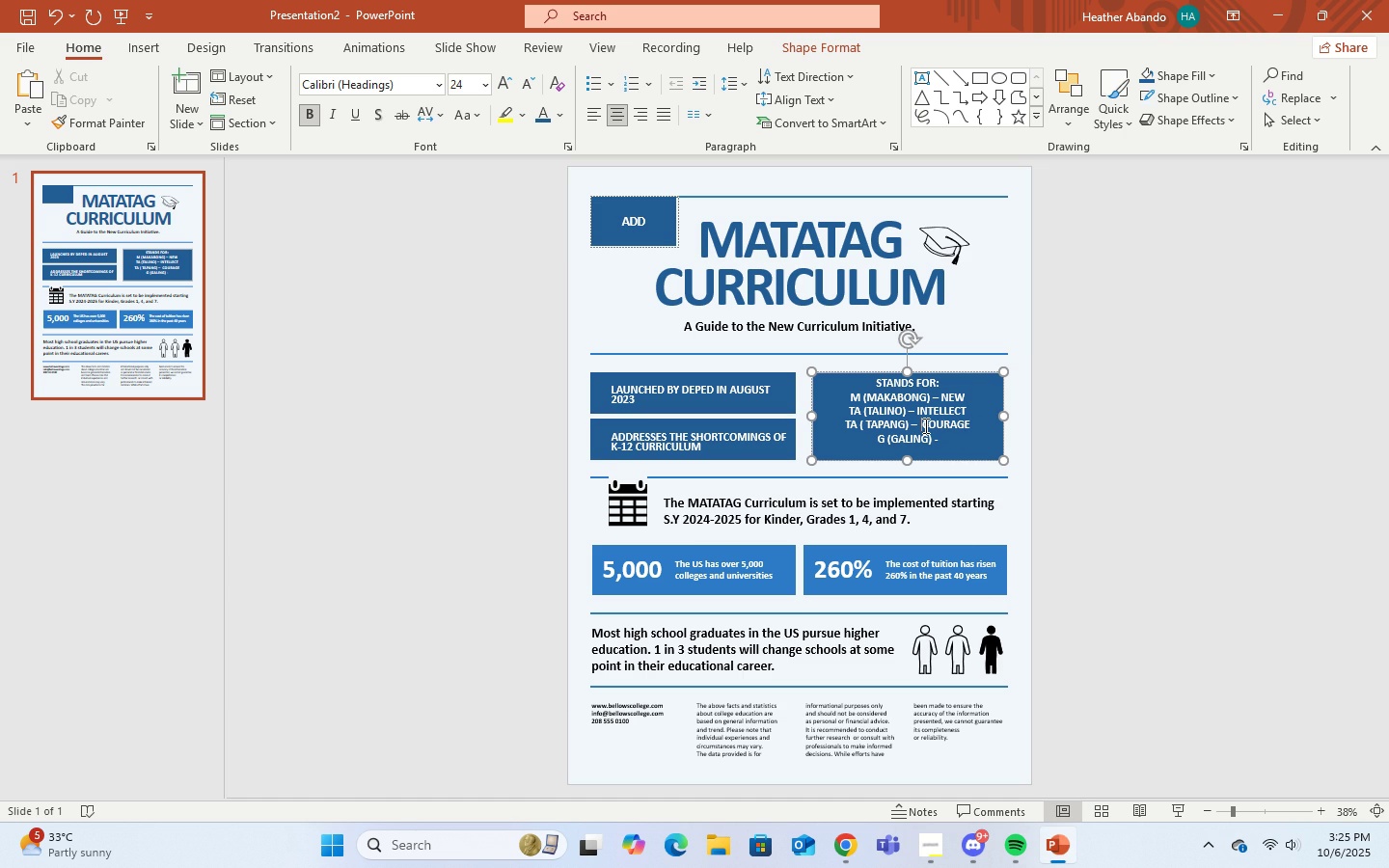 
left_click([924, 425])
 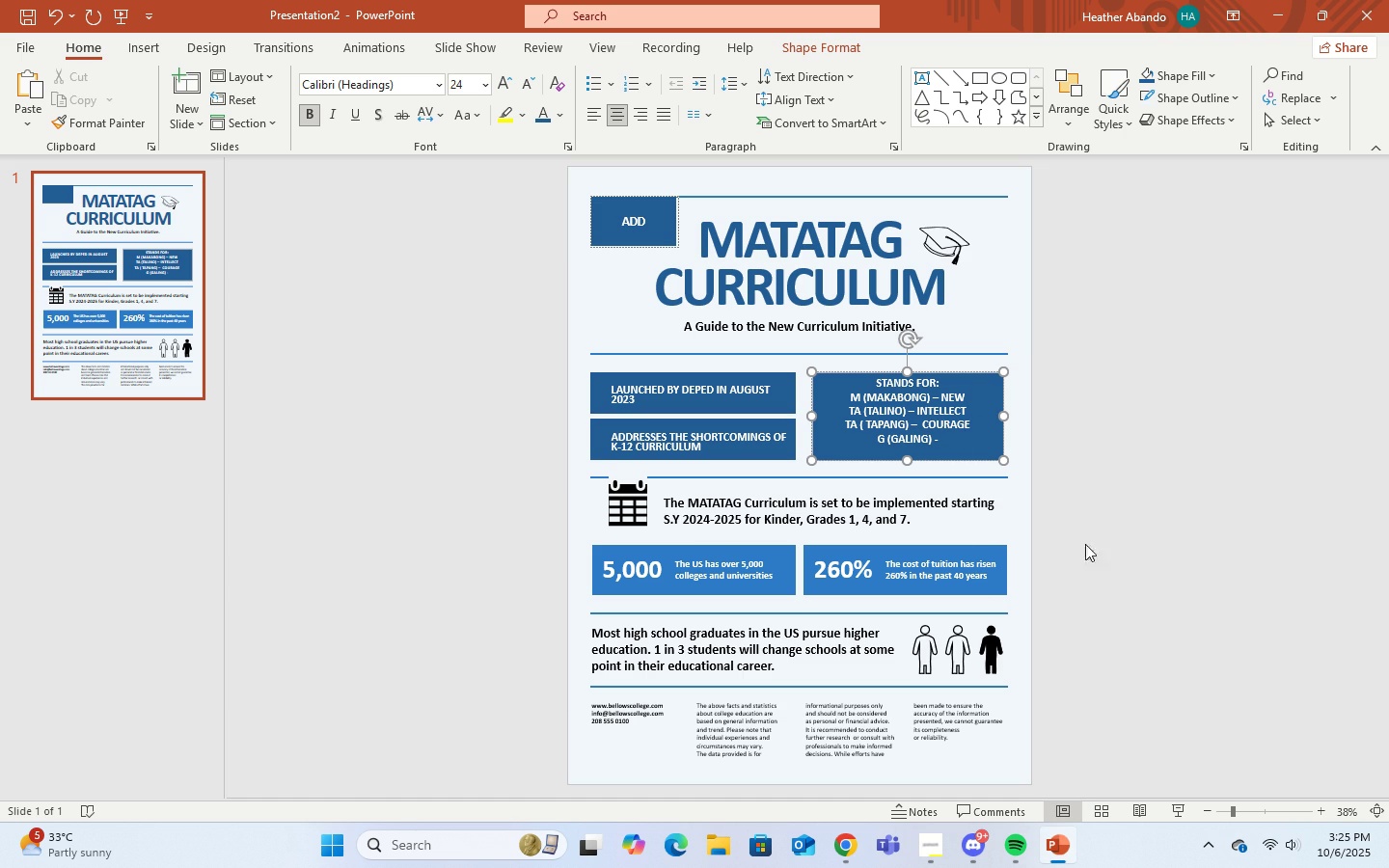 
key(Backspace)
 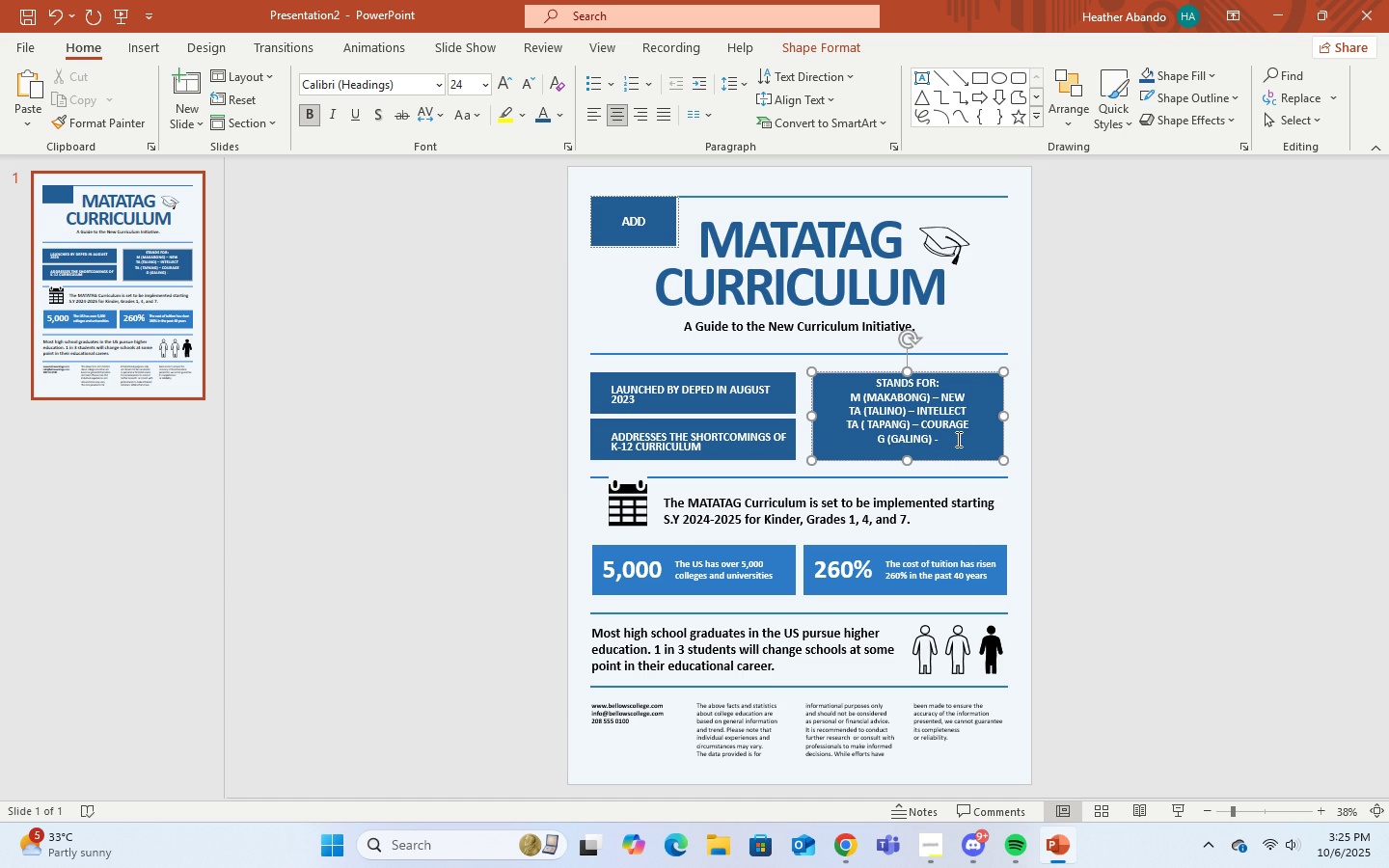 
left_click([957, 440])
 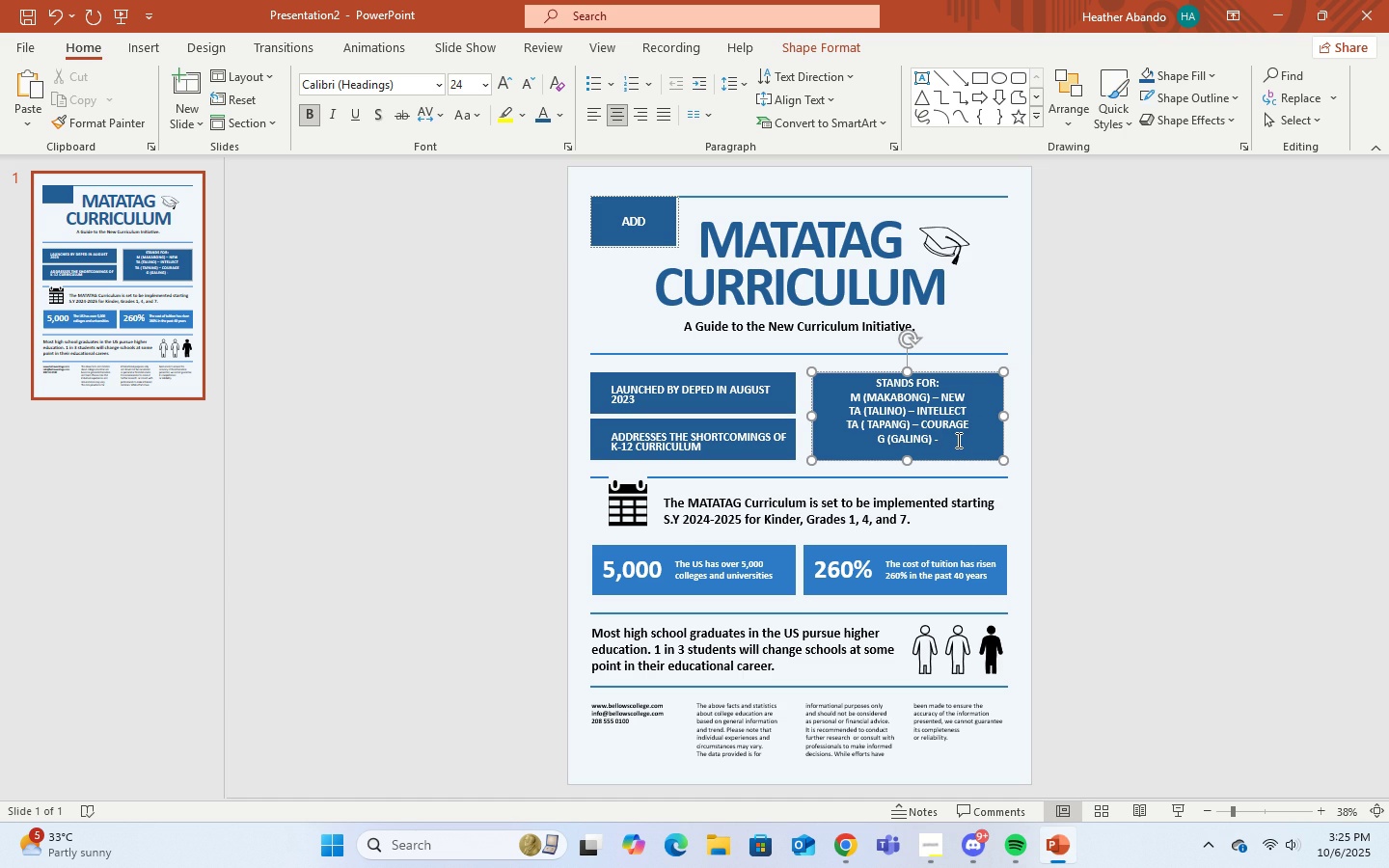 
type(BRAVERY)
 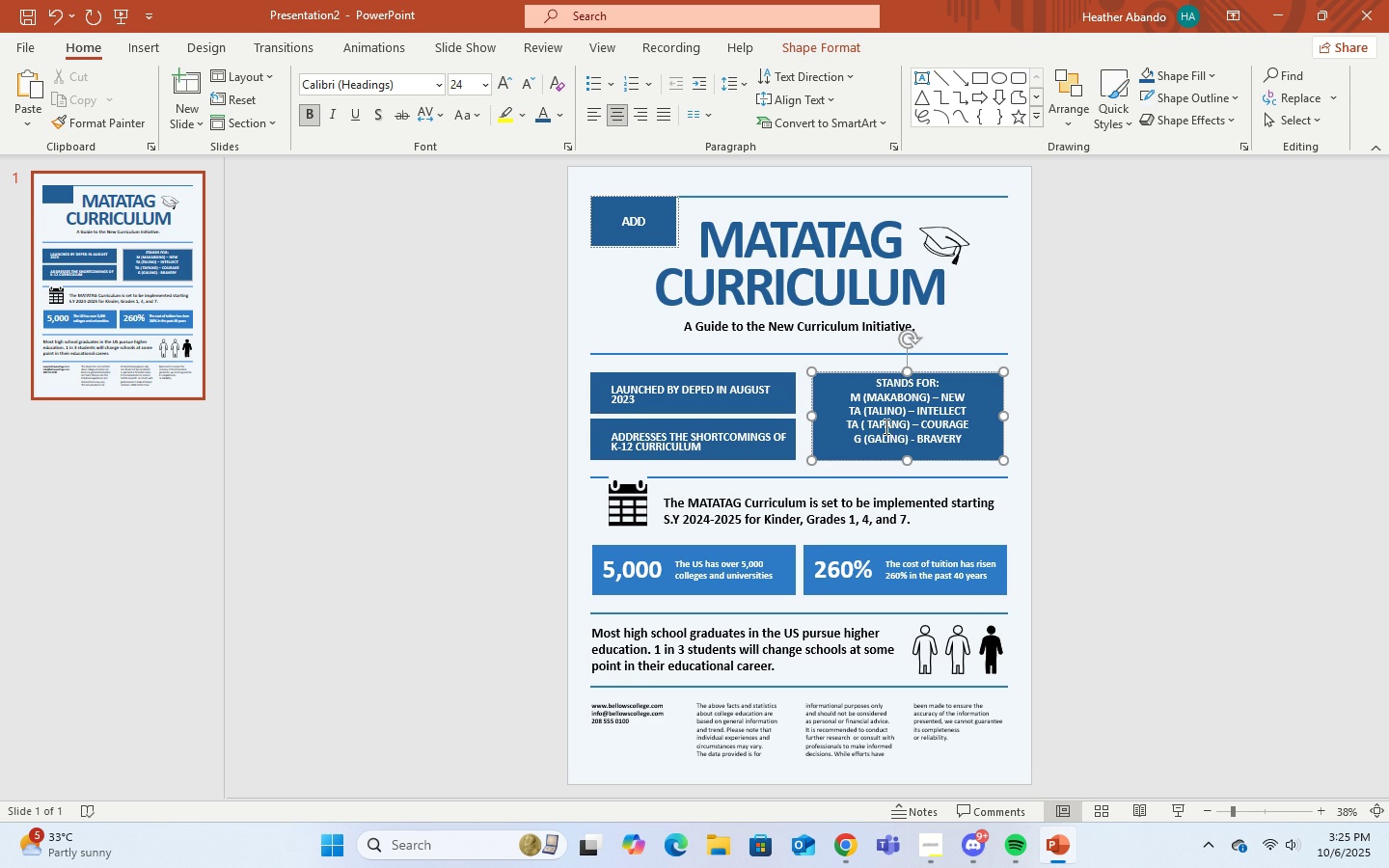 
key(Backspace)
key(Backspace)
key(Backspace)
key(Backspace)
key(Backspace)
key(Backspace)
key(Backspace)
type(EXCELLENCE)
 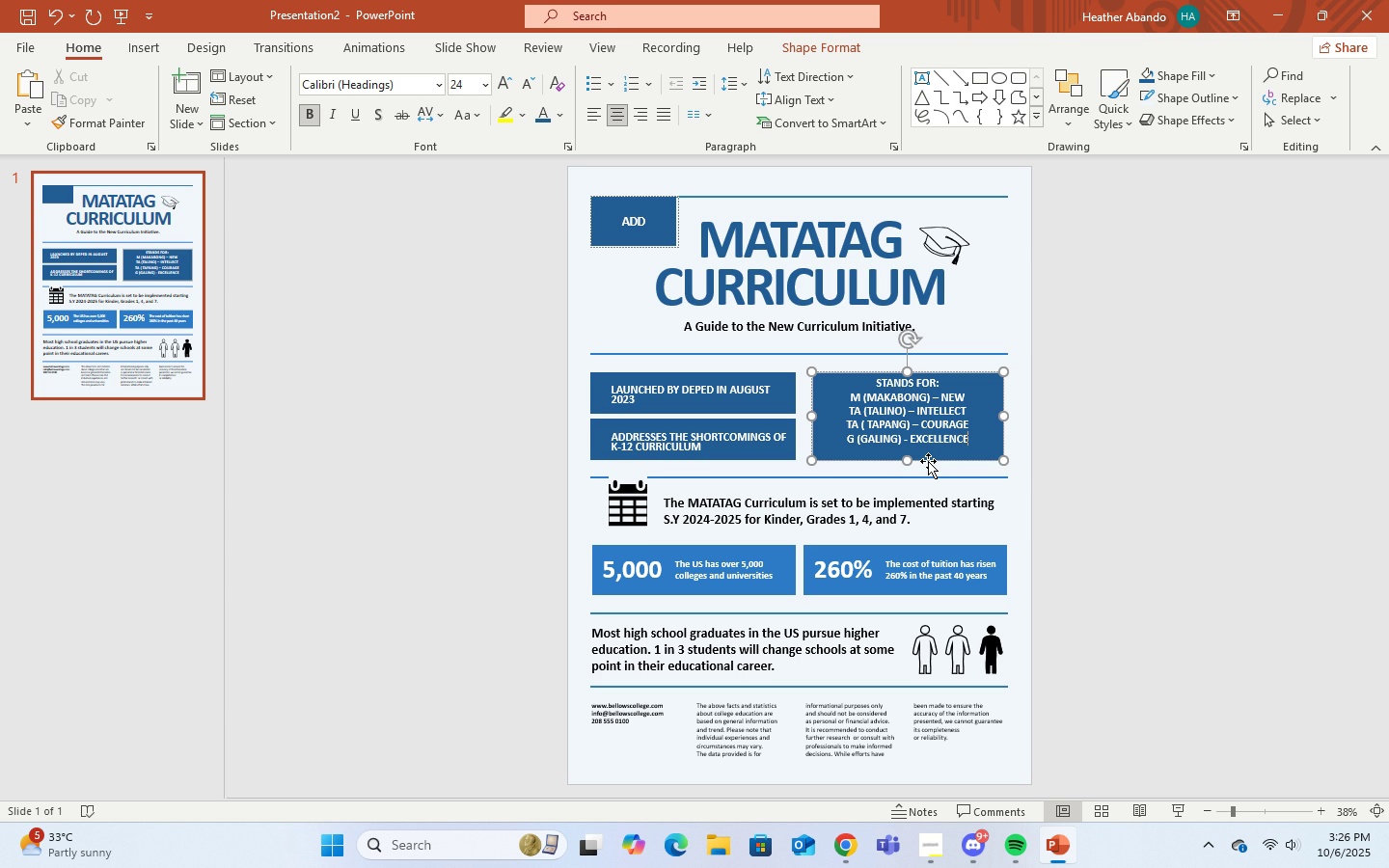 
wait(48.78)
 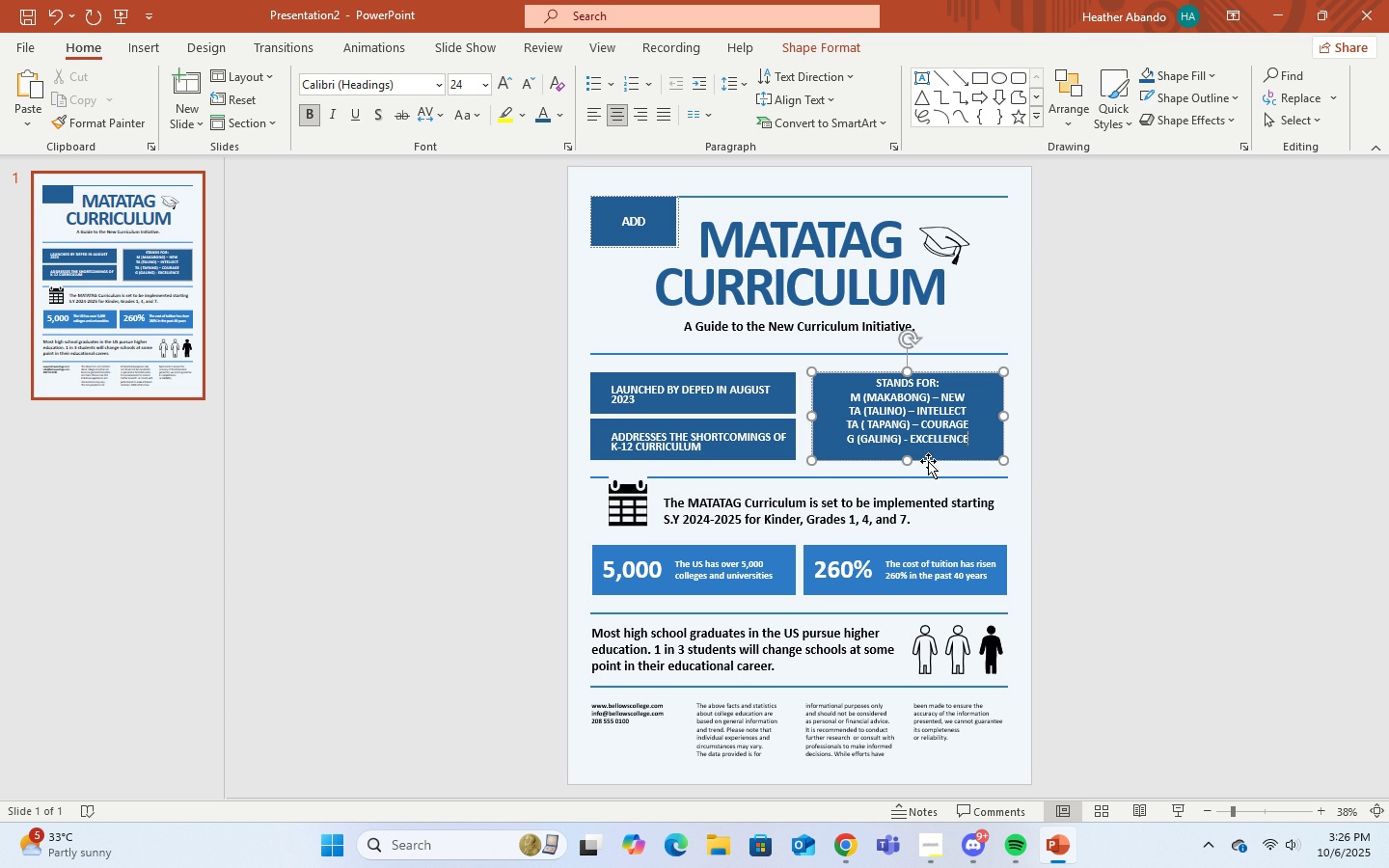 
left_click([931, 523])
 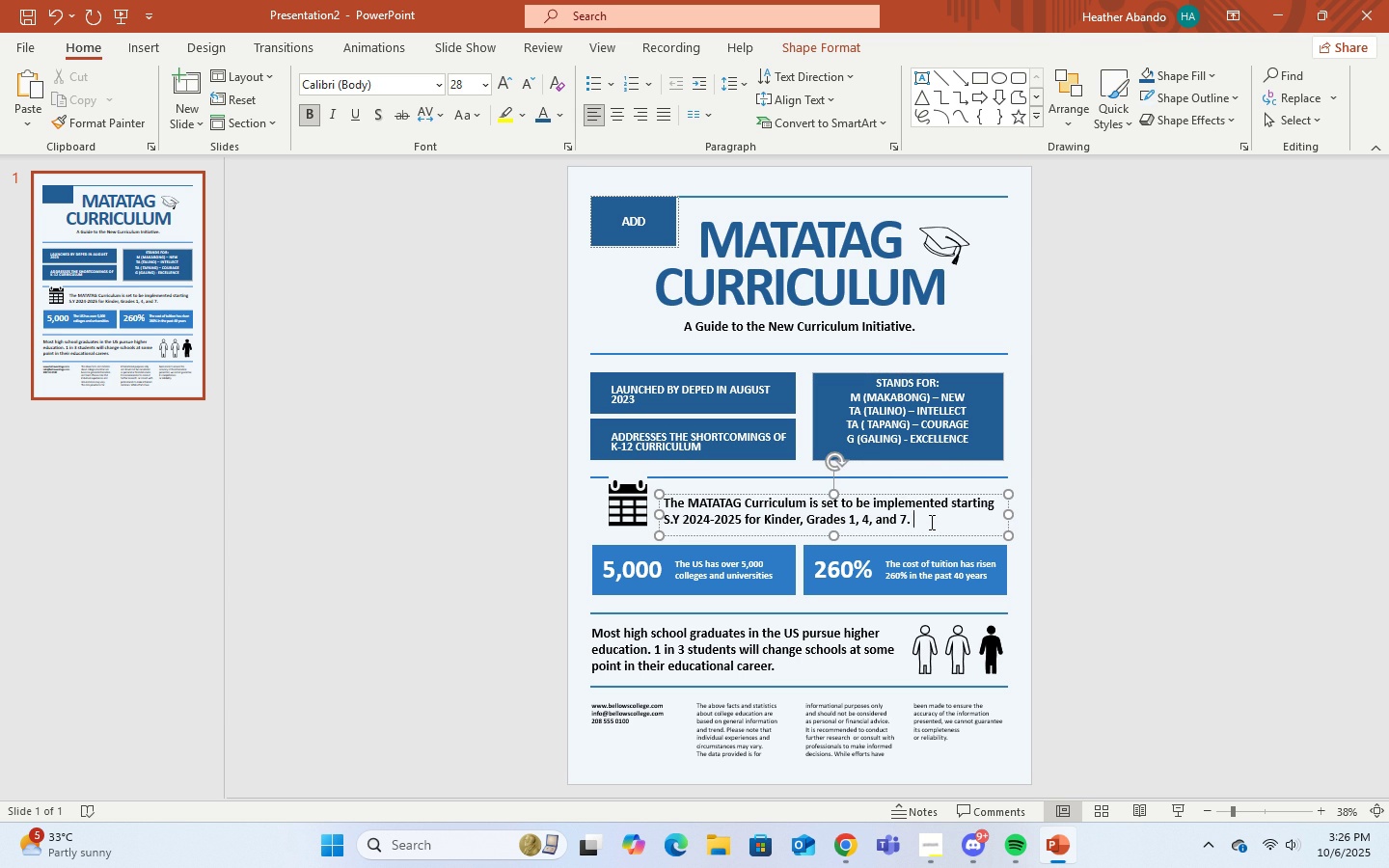 
type(THIS )
key(Backspace)
key(Backspace)
key(Backspace)
key(Backspace)
type(his Curriculum highlights 5 (five) objectives:)